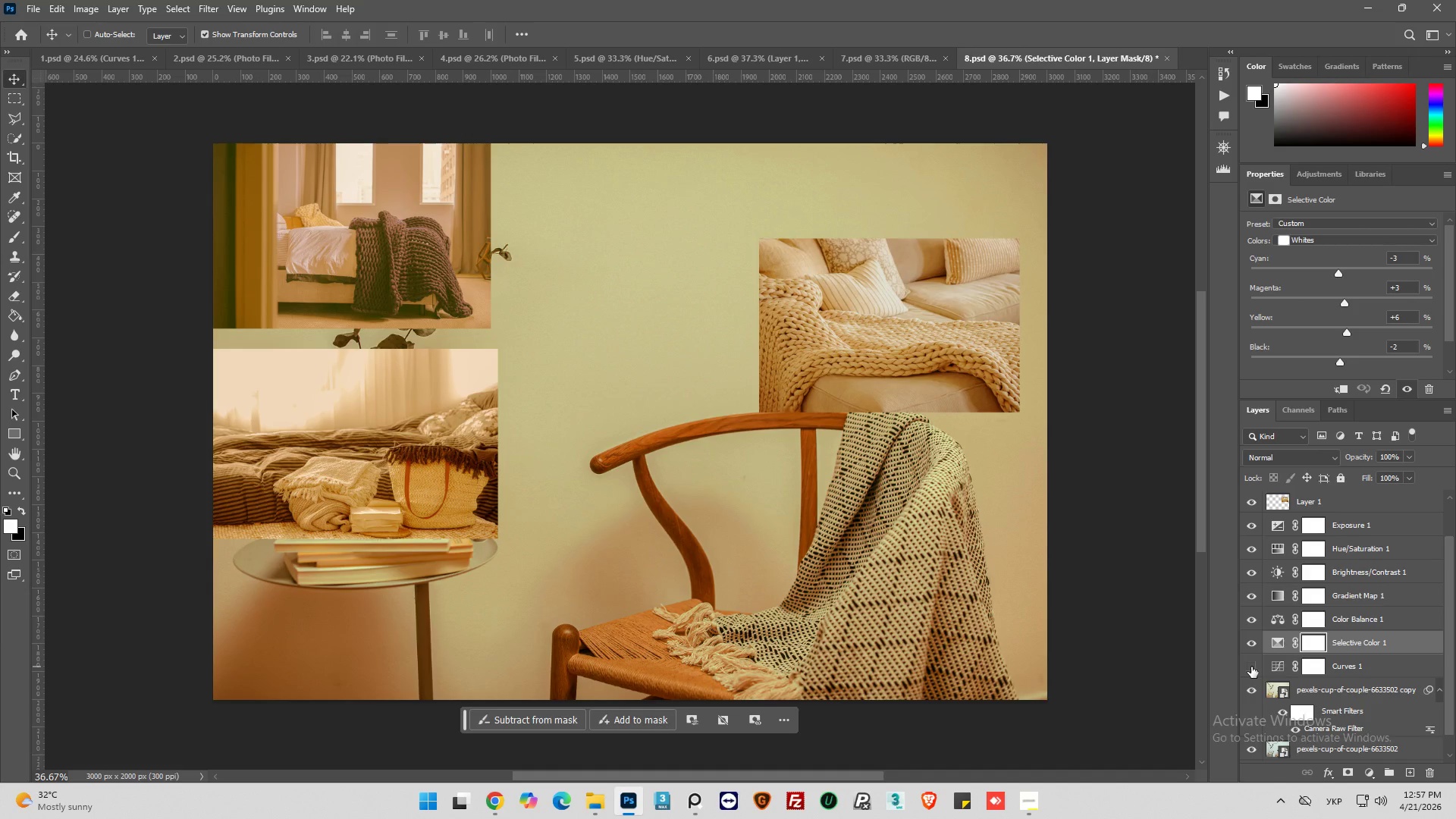 
left_click([1251, 667])
 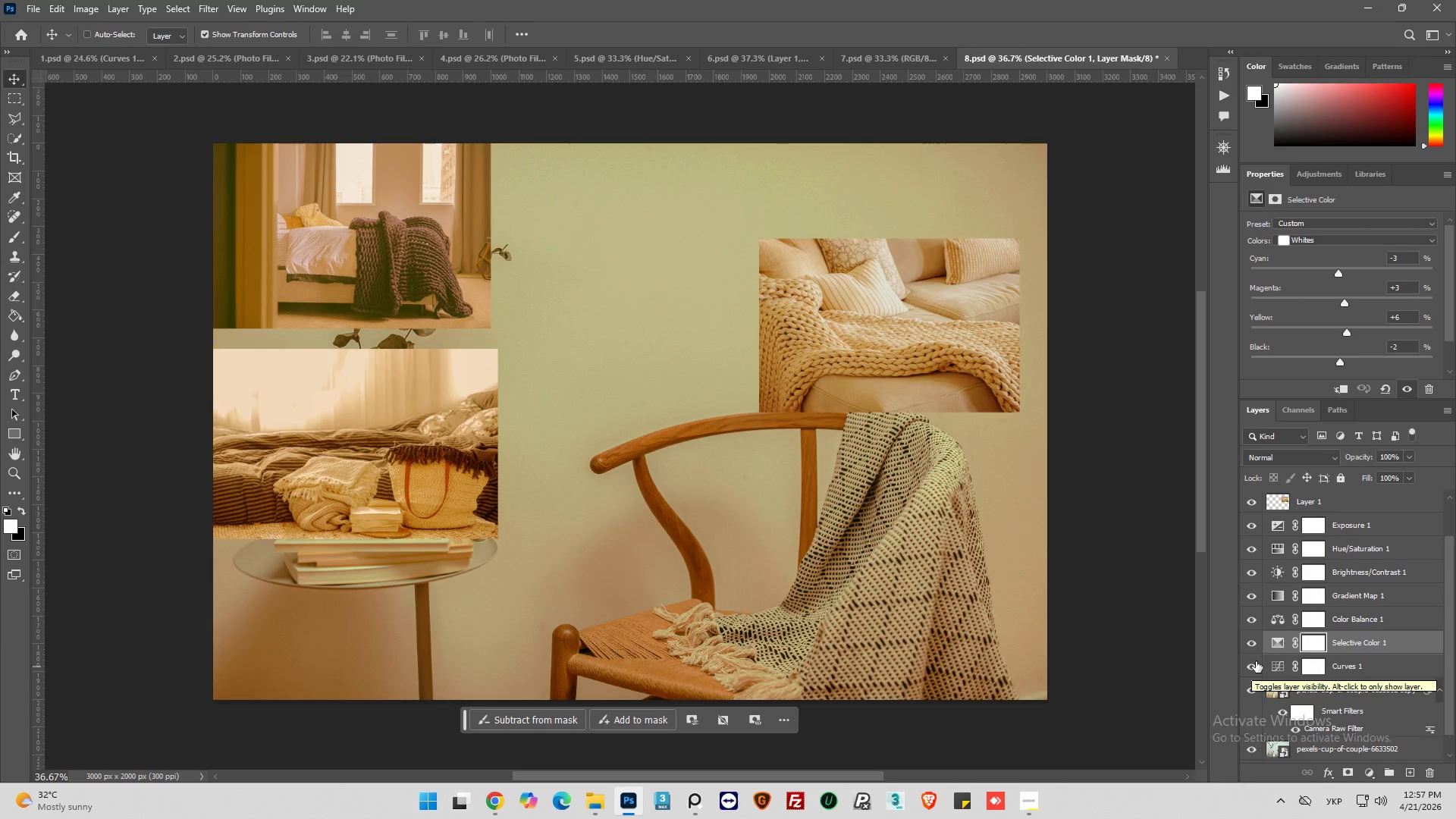 
left_click([1274, 526])
 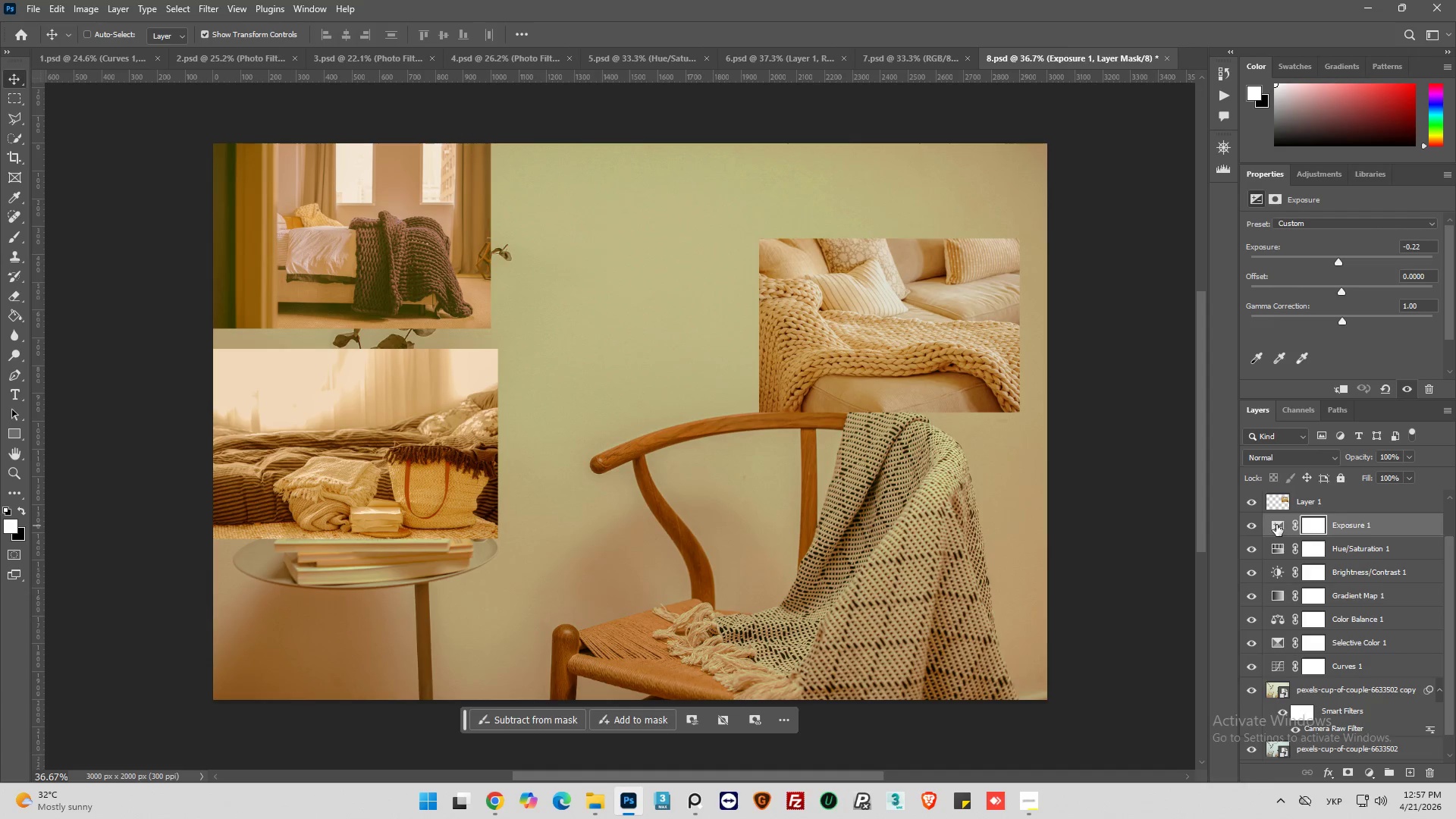 
left_click([1277, 525])
 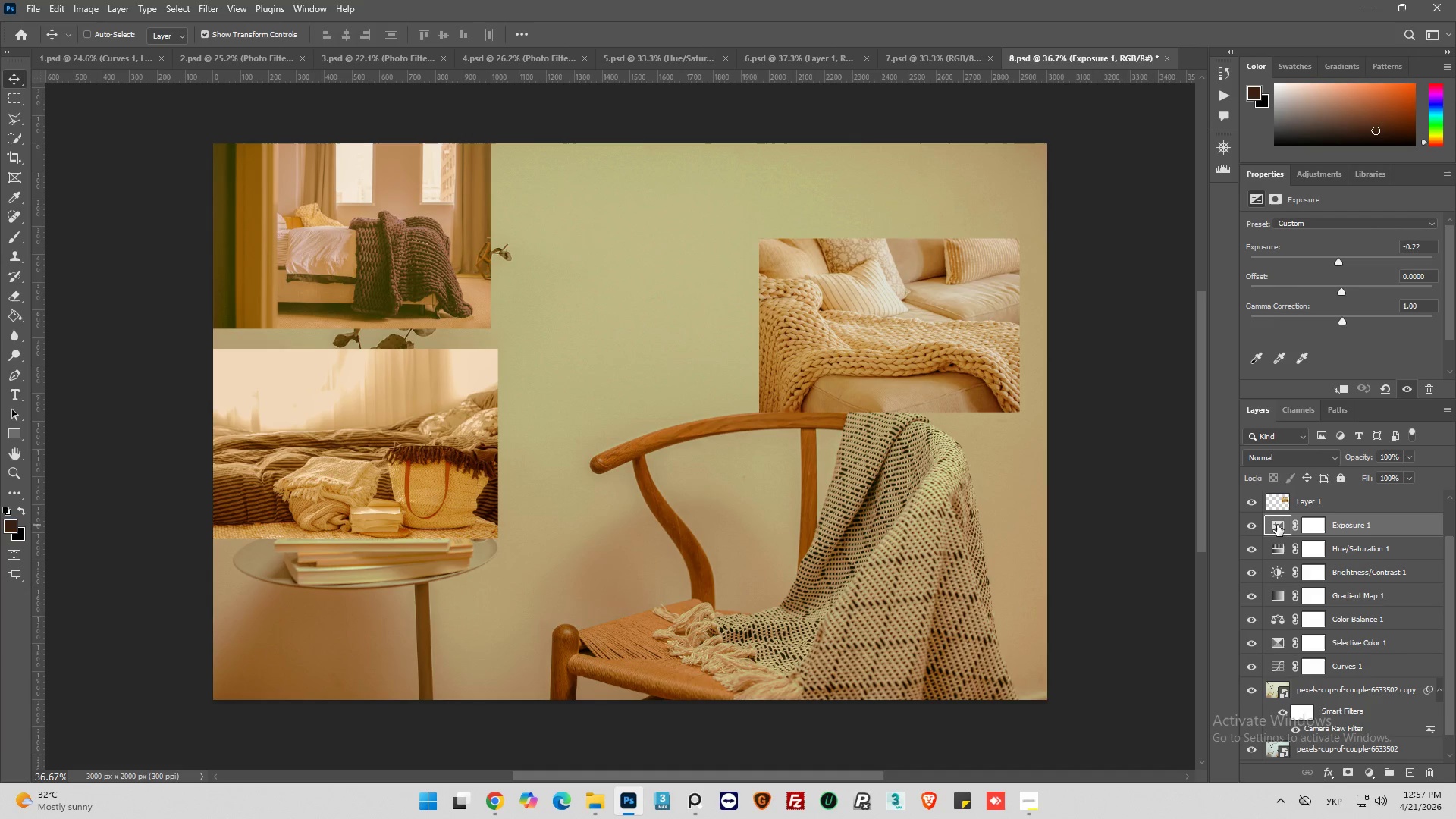 
key(Control+S)
 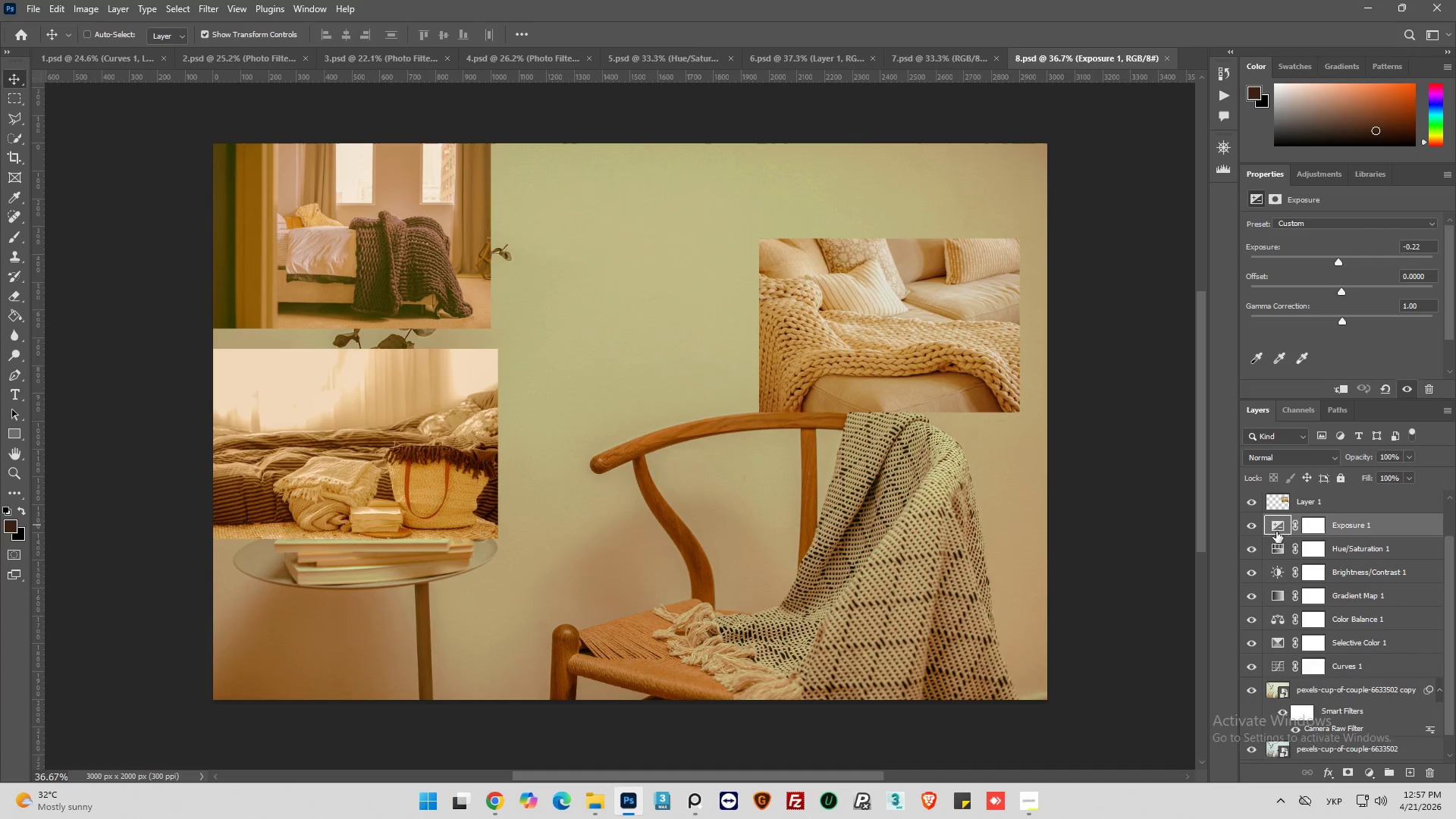 
scroll: coordinate [1275, 525], scroll_direction: up, amount: 6.0
 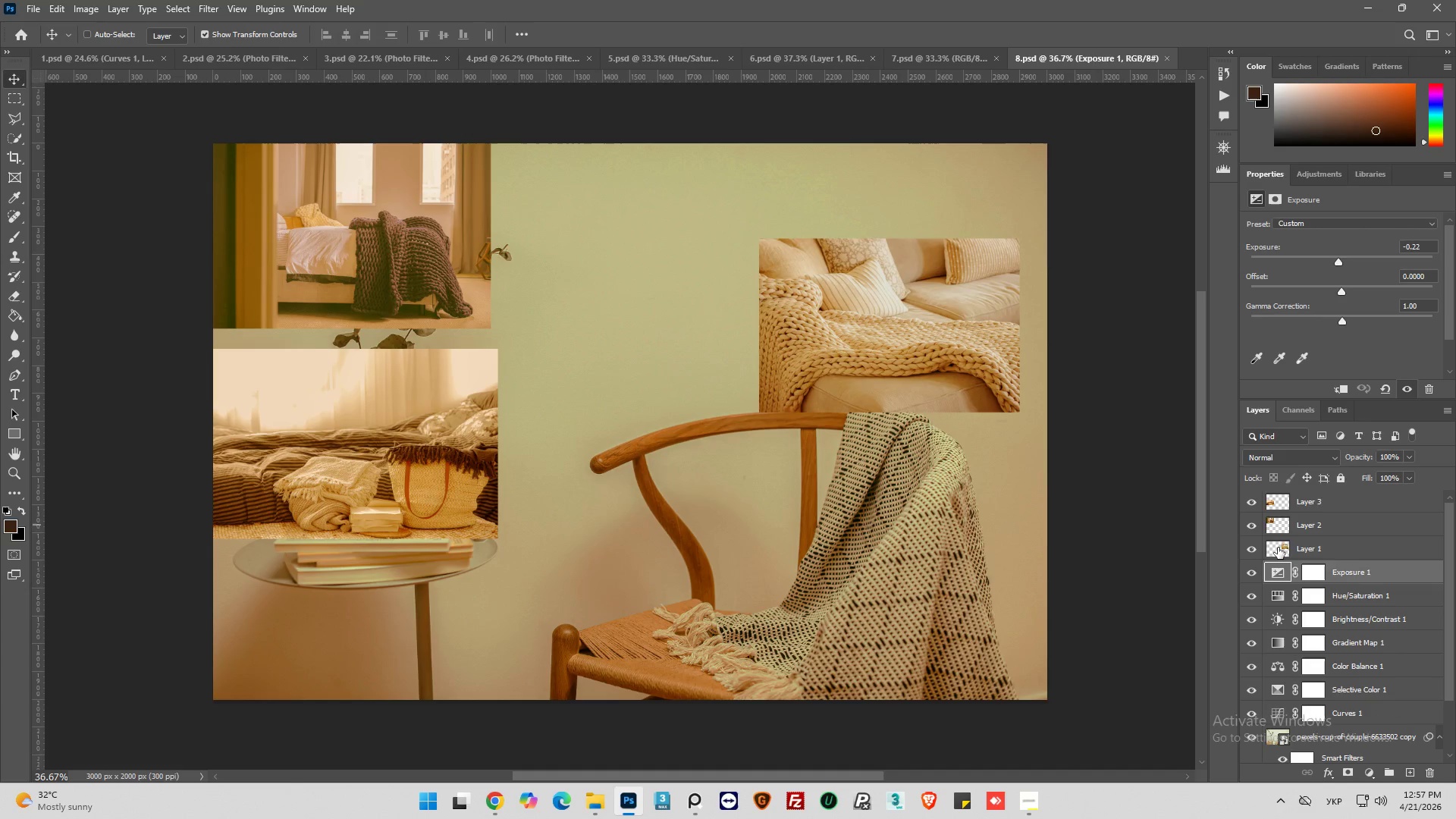 
left_click([1278, 548])
 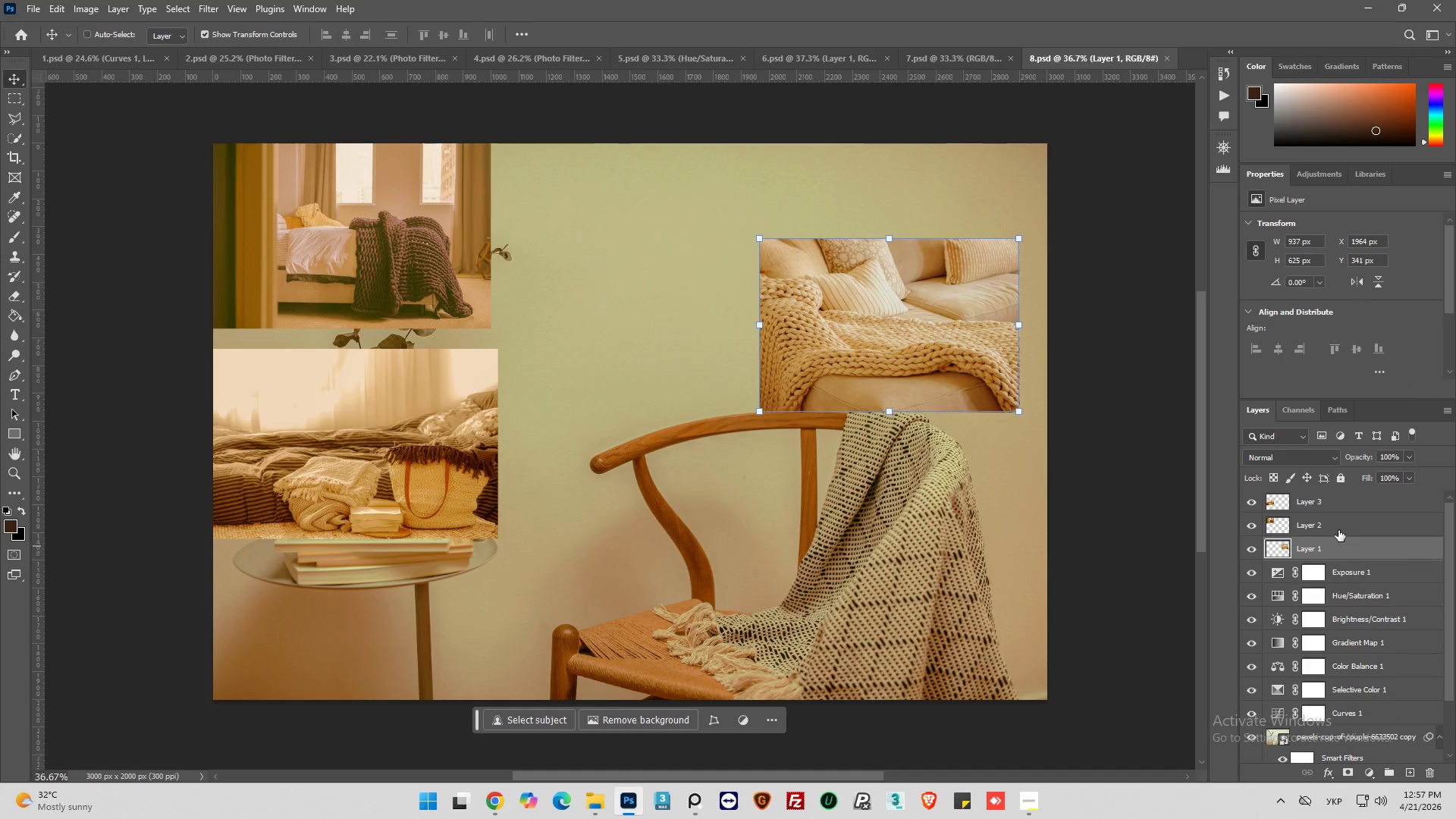 
hold_key(key=ControlLeft, duration=0.77)
left_click([1339, 525])
 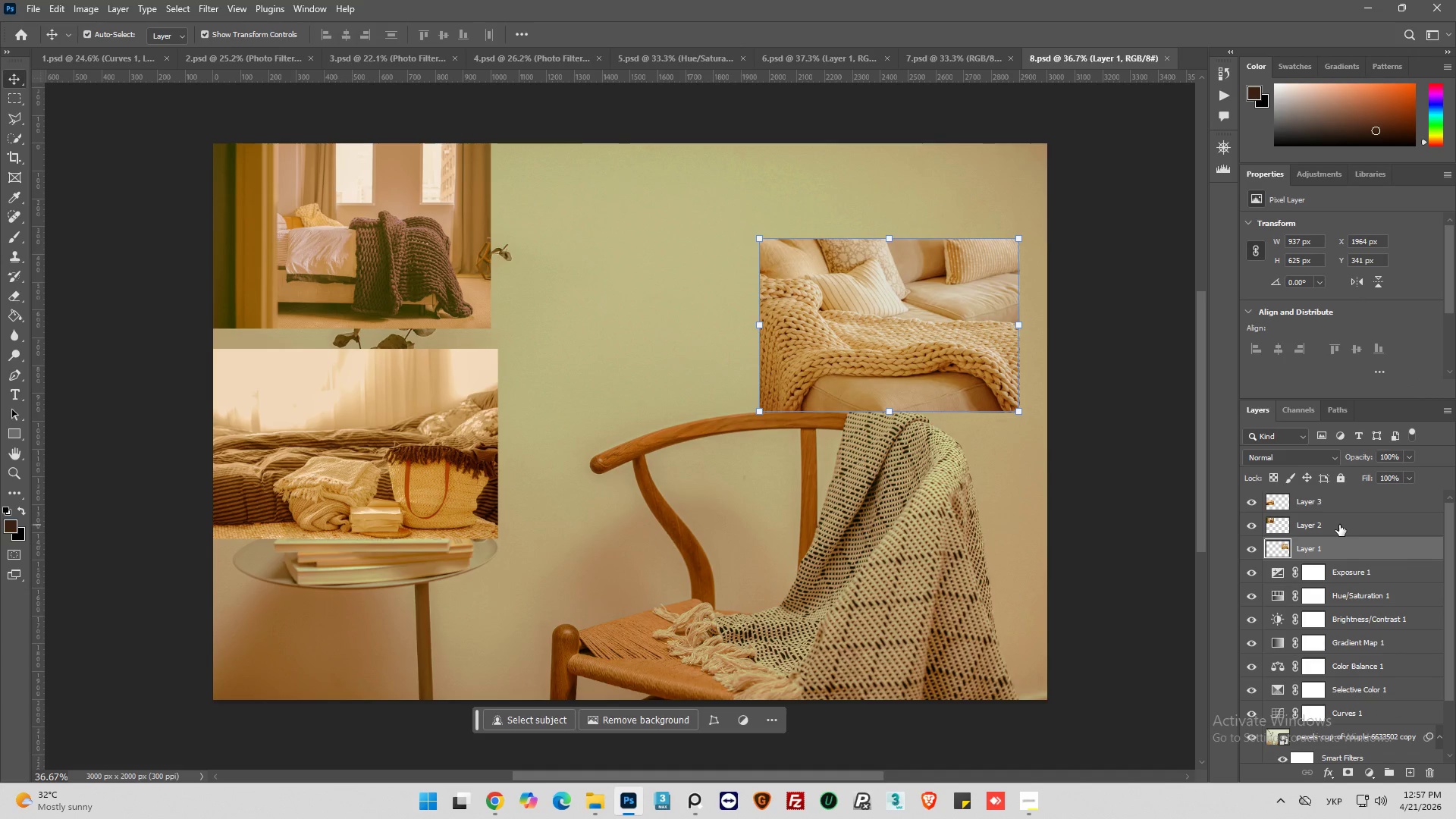 
left_click([1342, 507])
 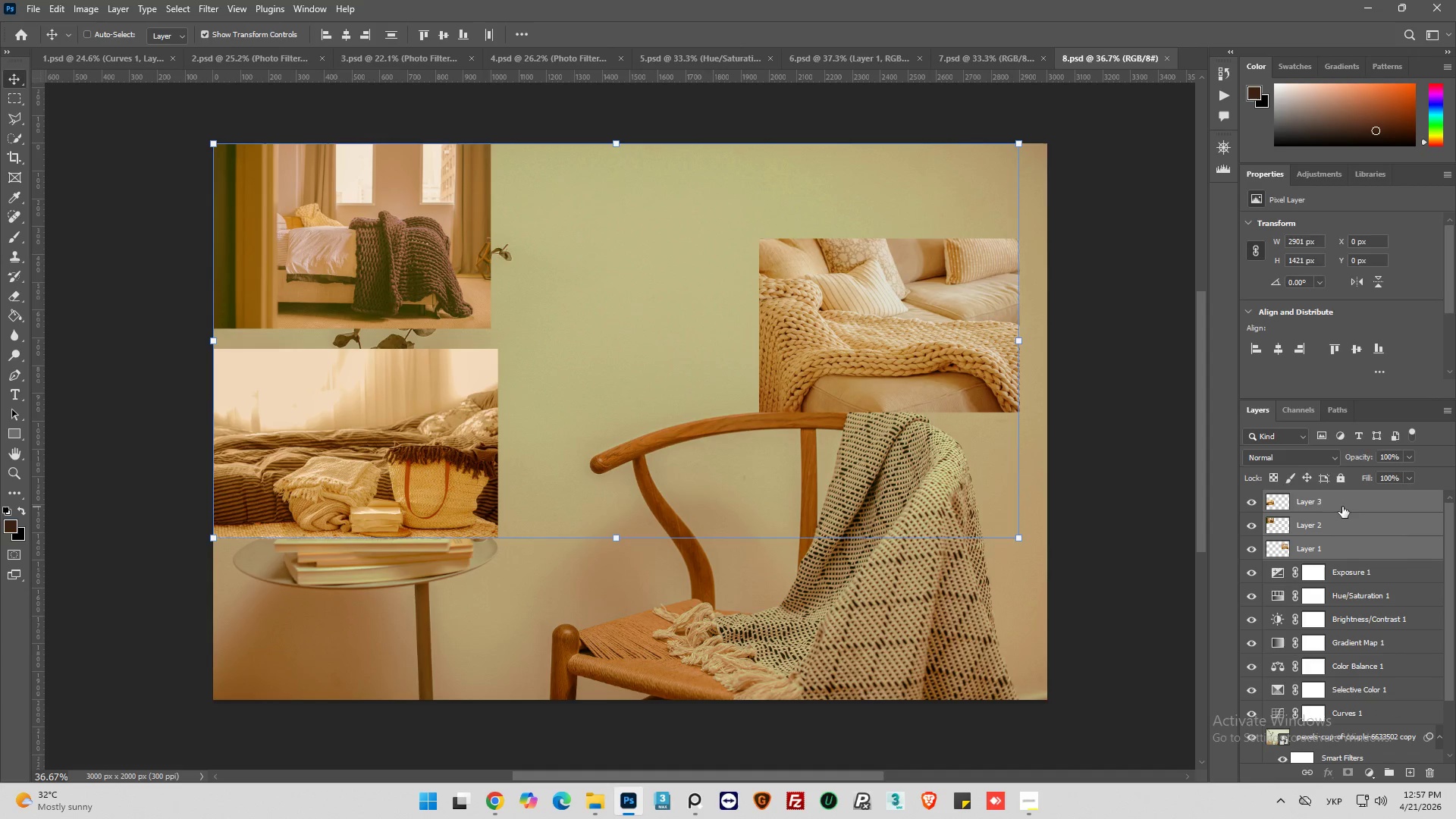 
right_click([1342, 507])
 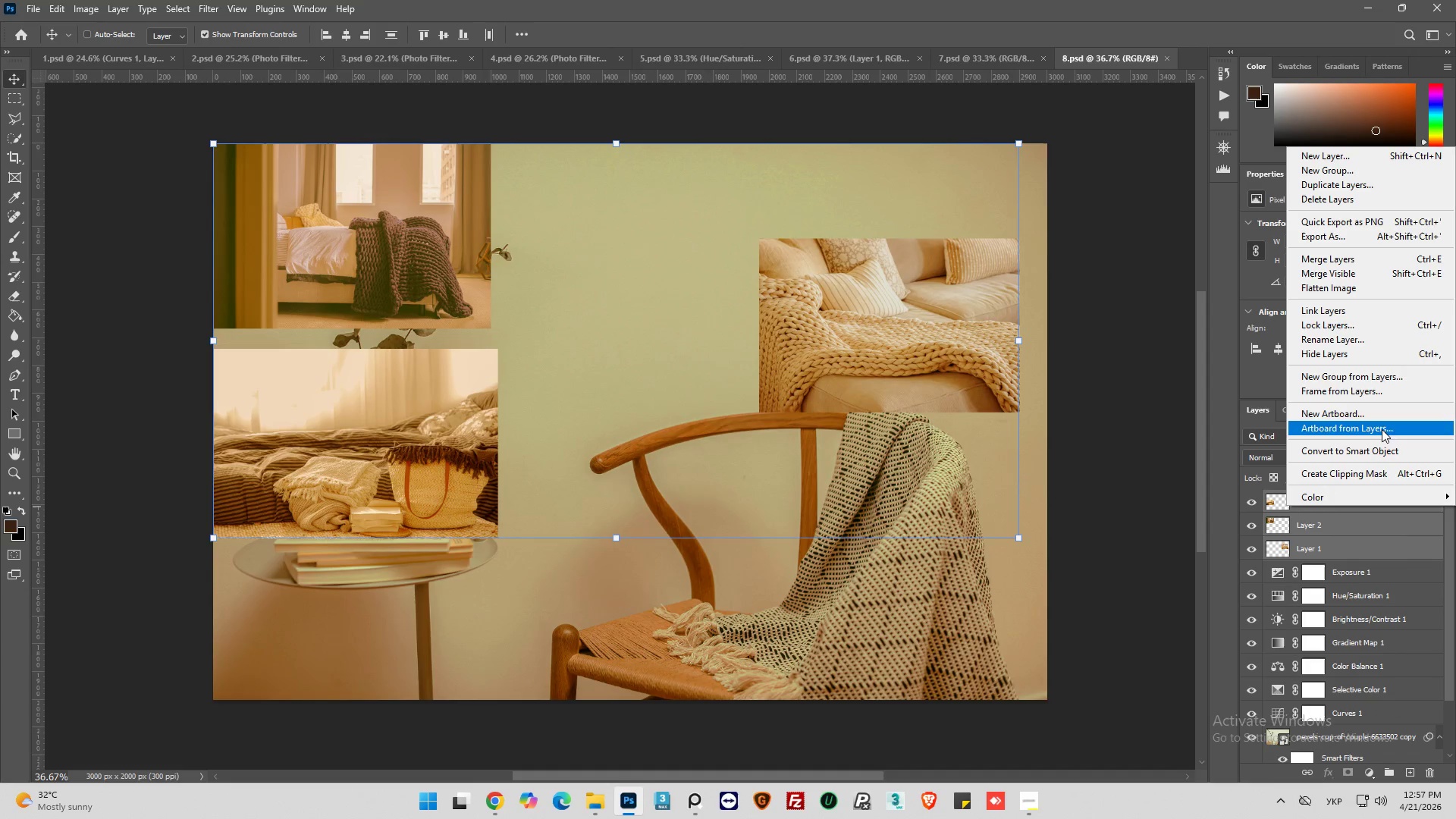 
left_click([1361, 265])
 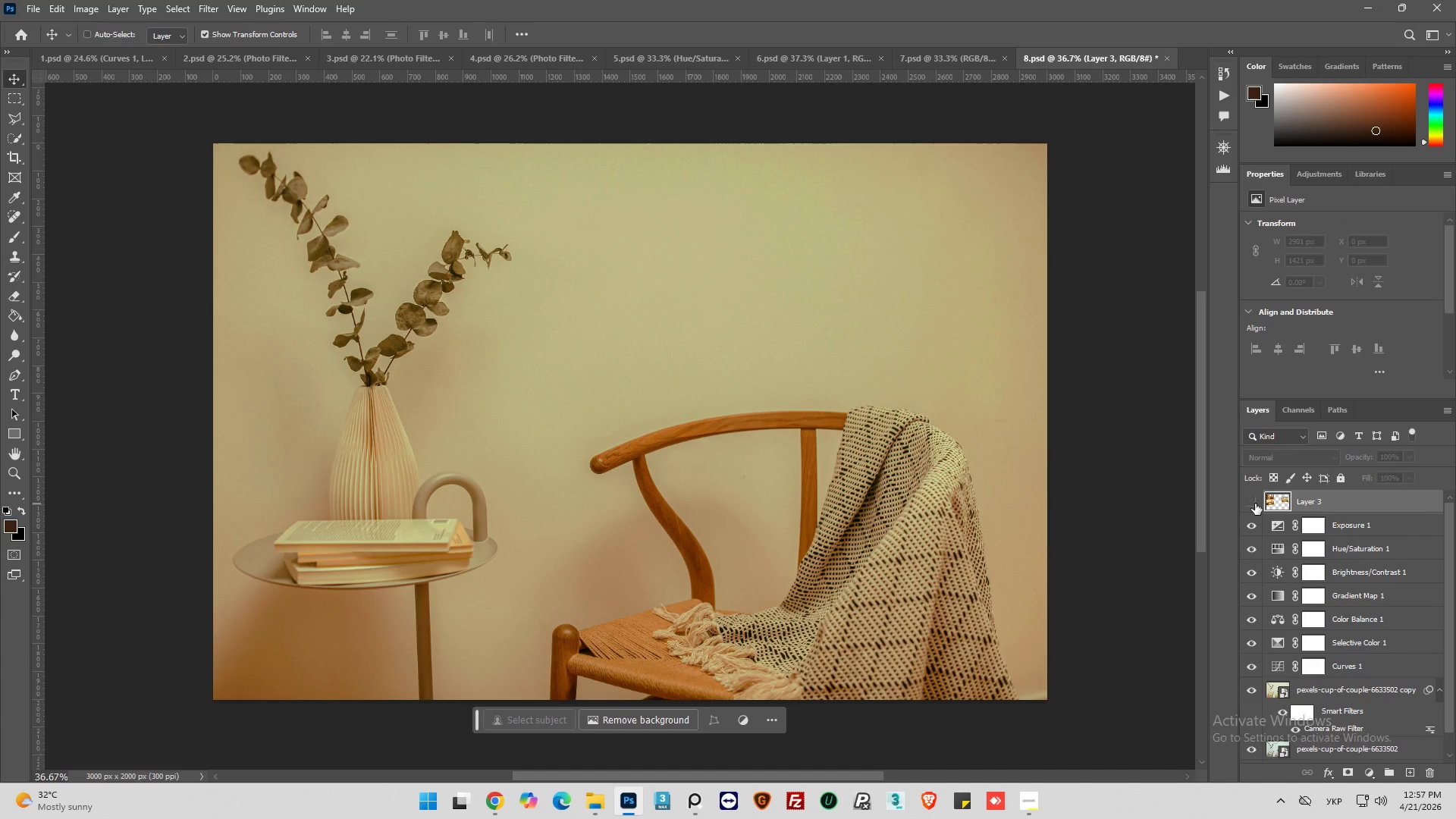 
left_click([1255, 504])
 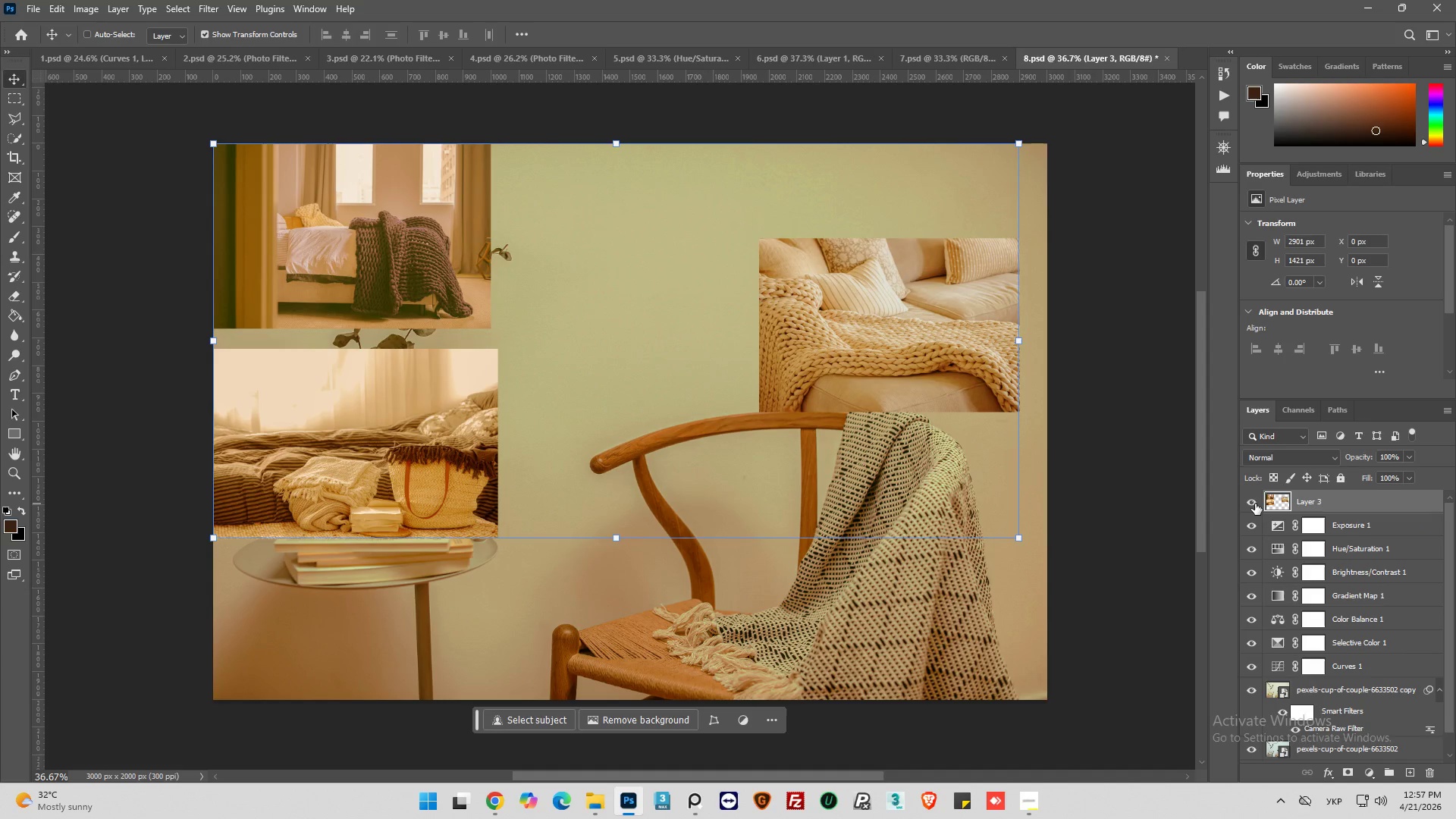 
left_click([1255, 504])
 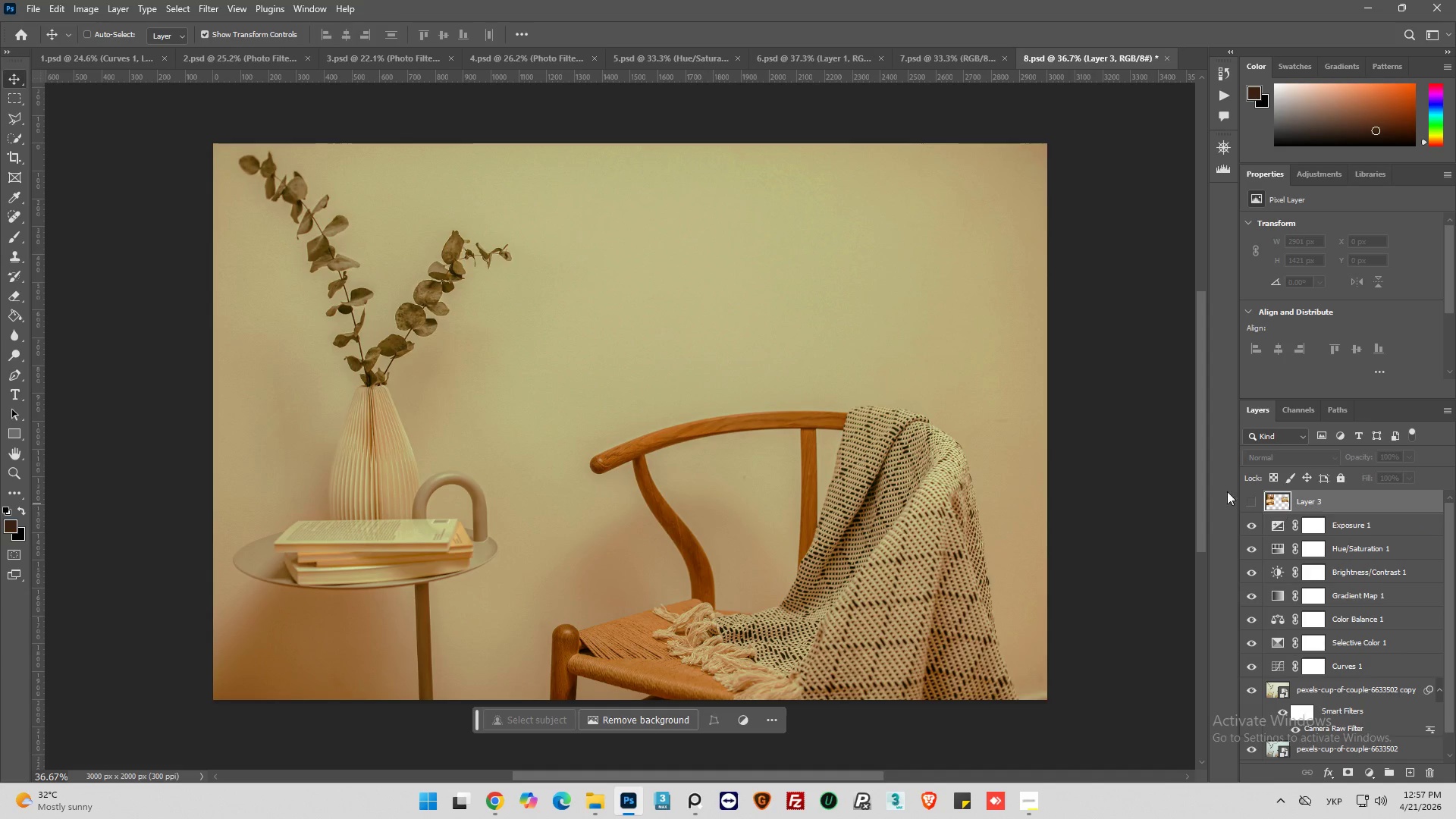 
left_click([32, 10])
 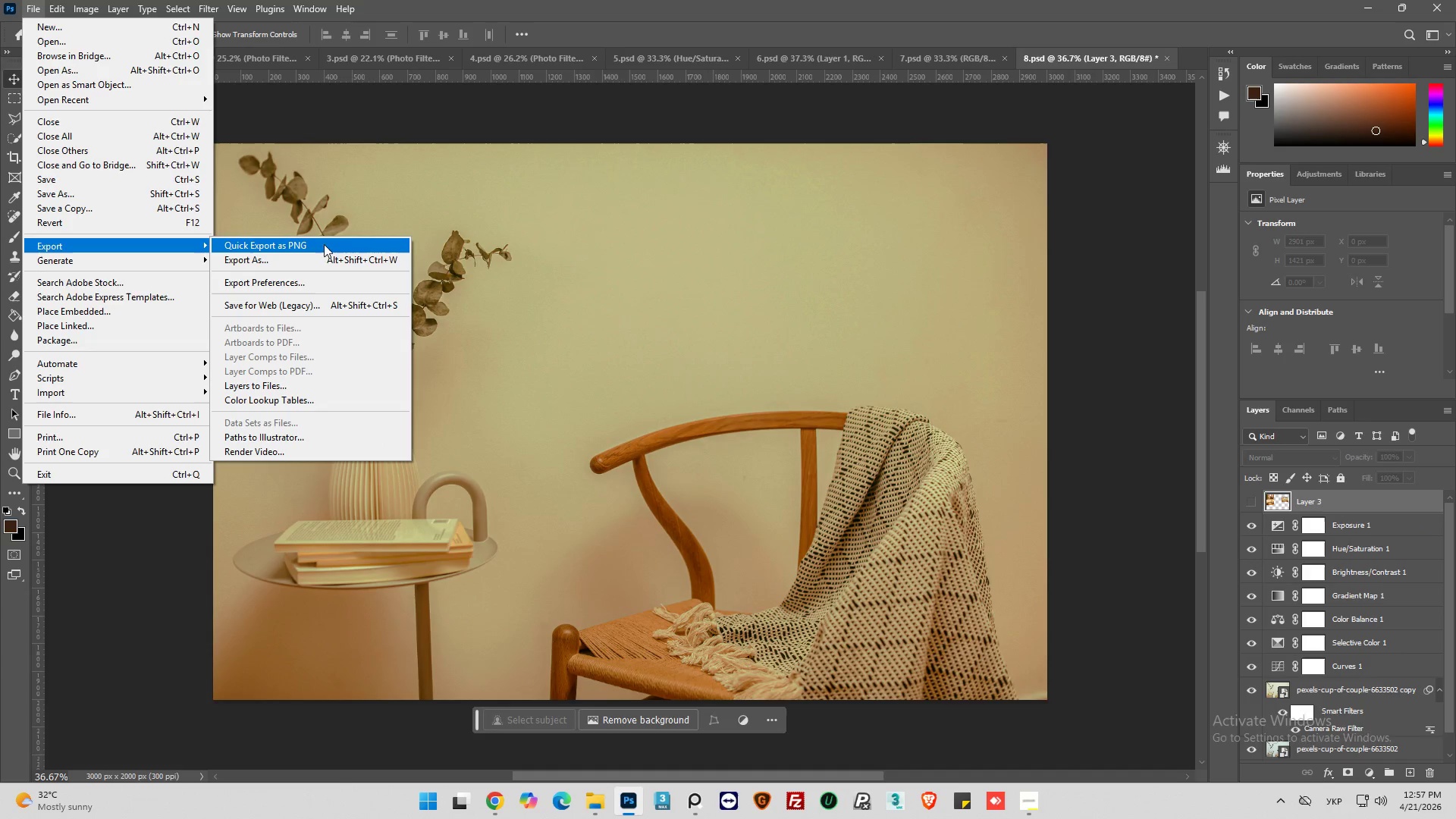 
left_click([353, 255])
 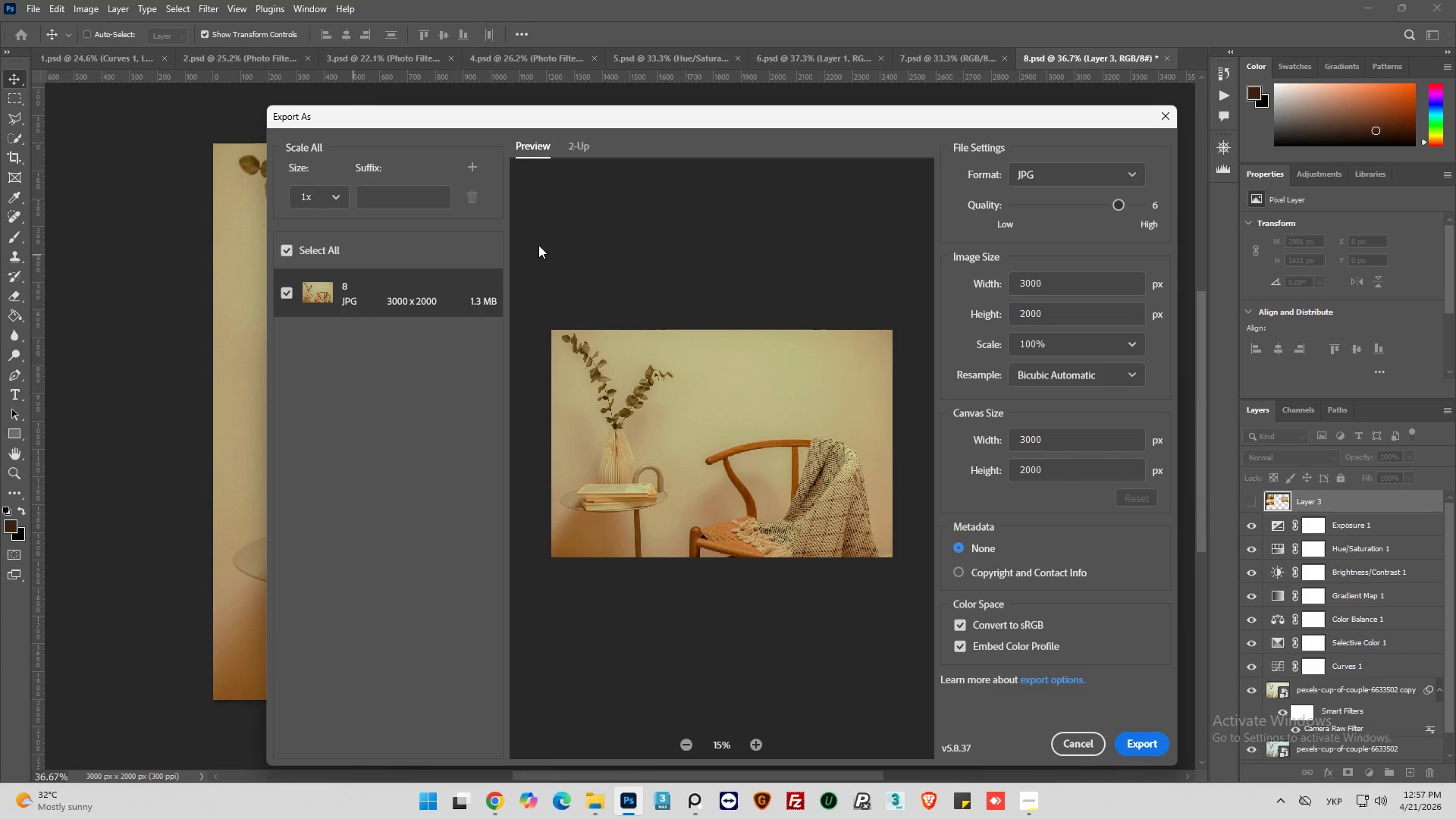 
wait(10.06)
 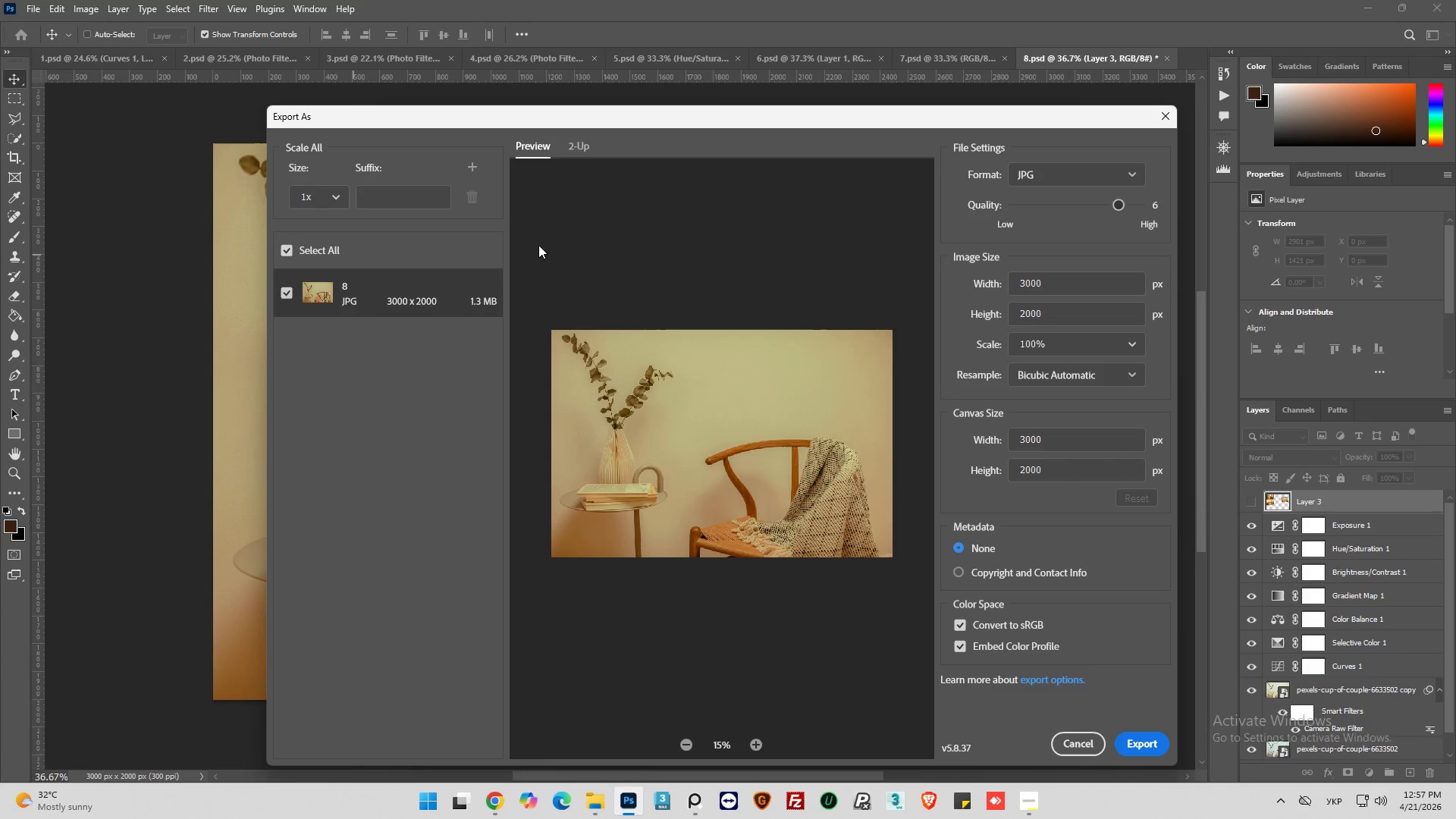 
left_click([1133, 742])
 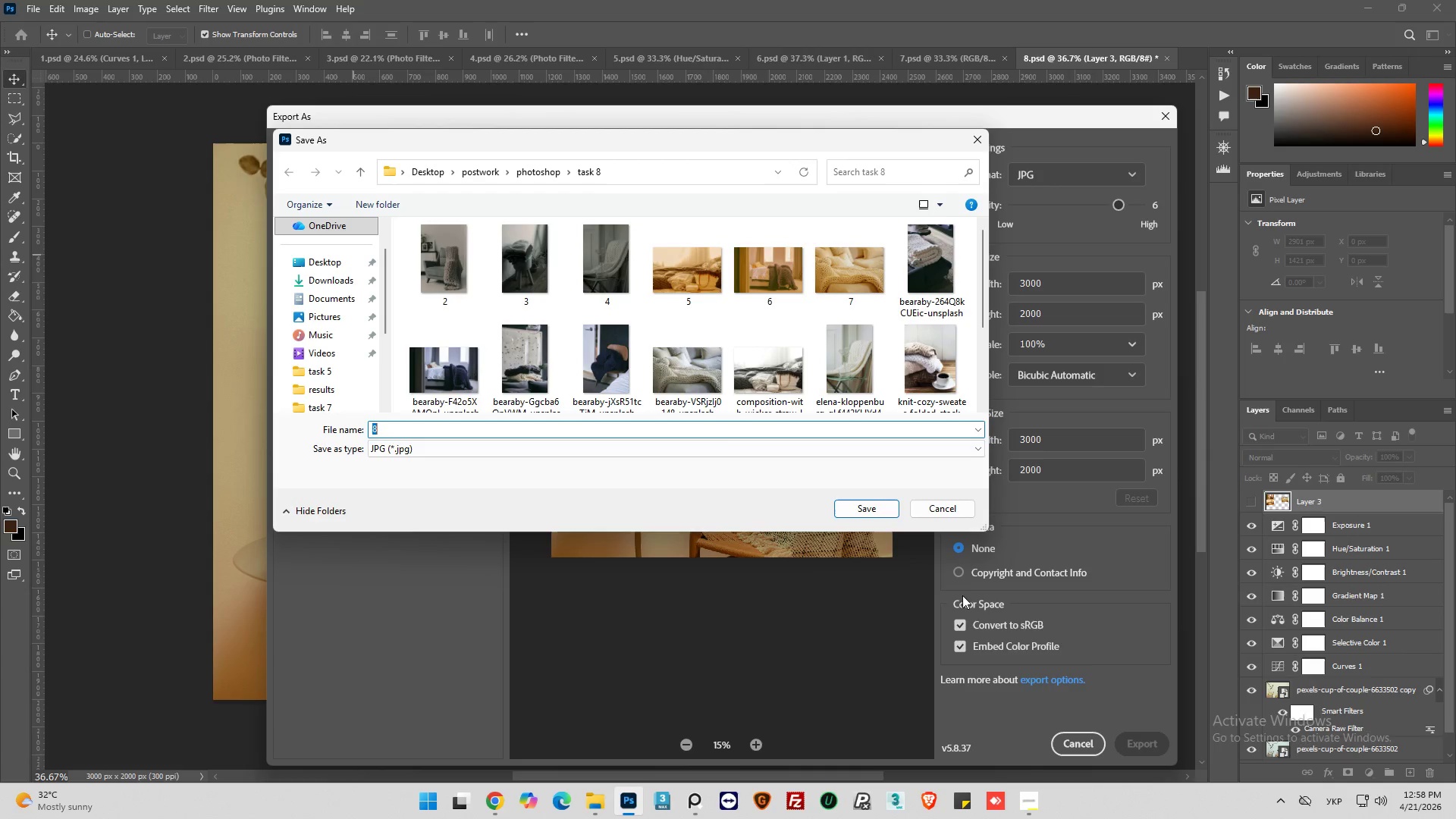 
left_click([863, 511])
 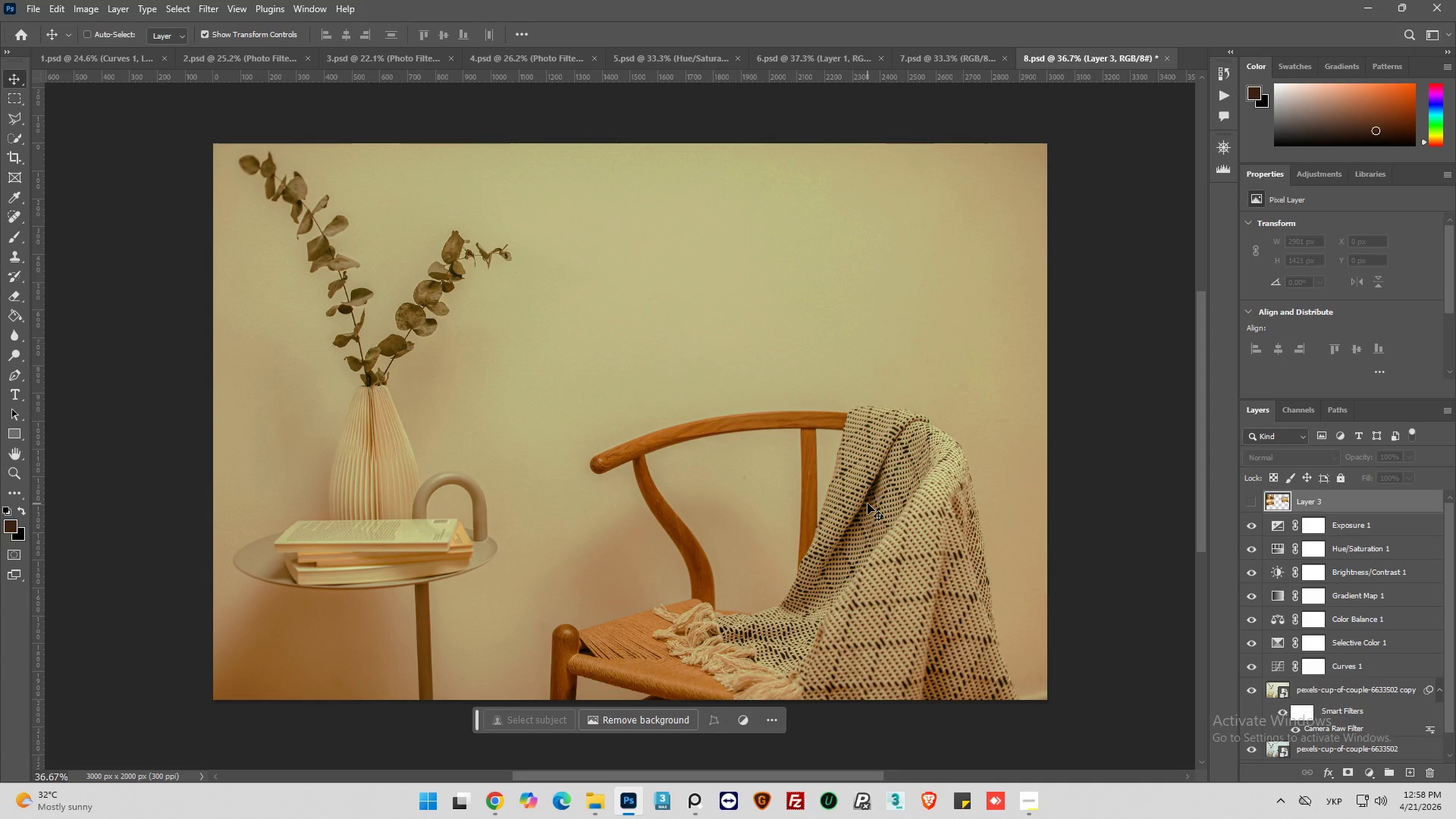 
wait(5.66)
 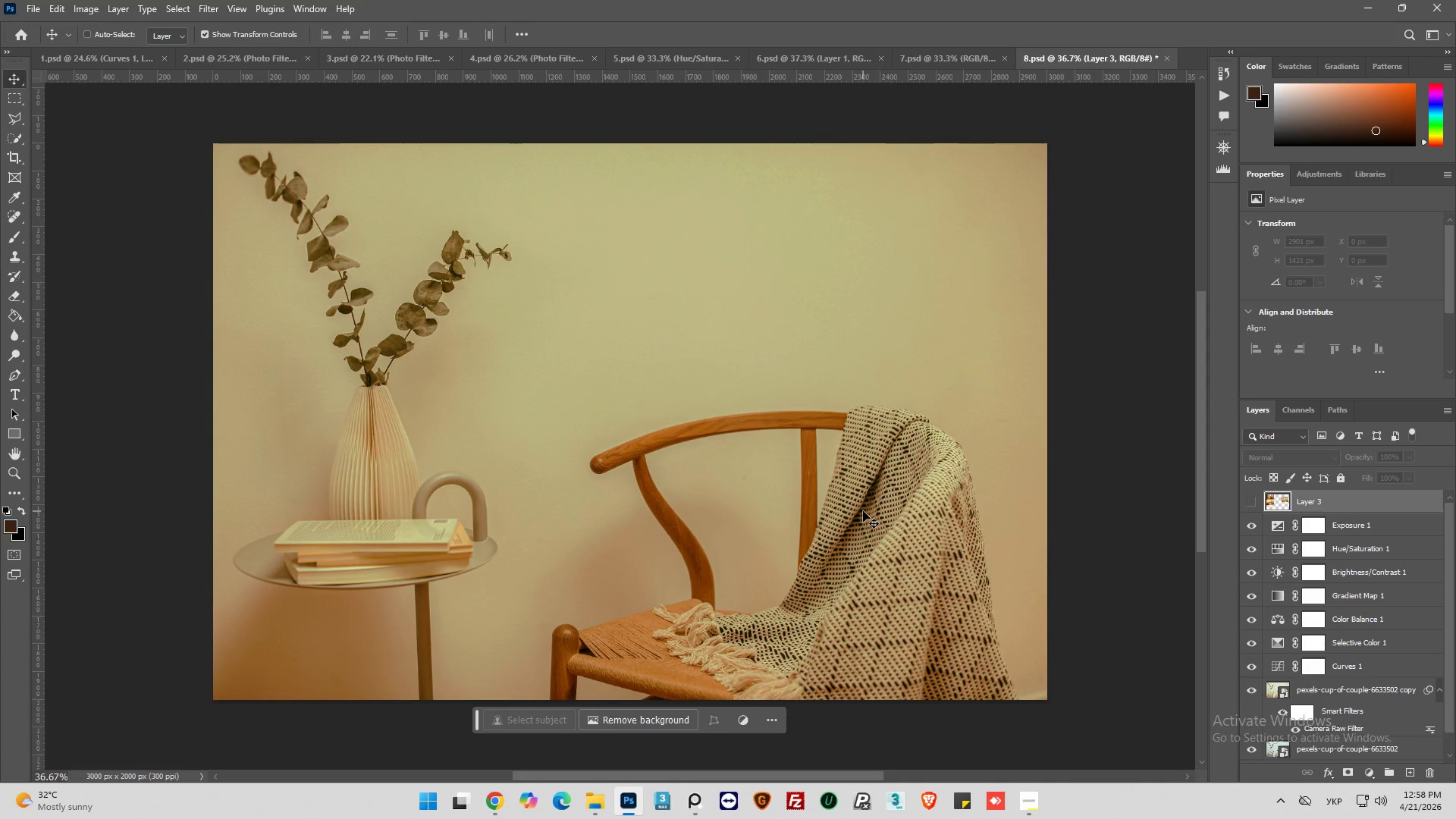 
scroll: coordinate [1290, 618], scroll_direction: down, amount: 5.0
 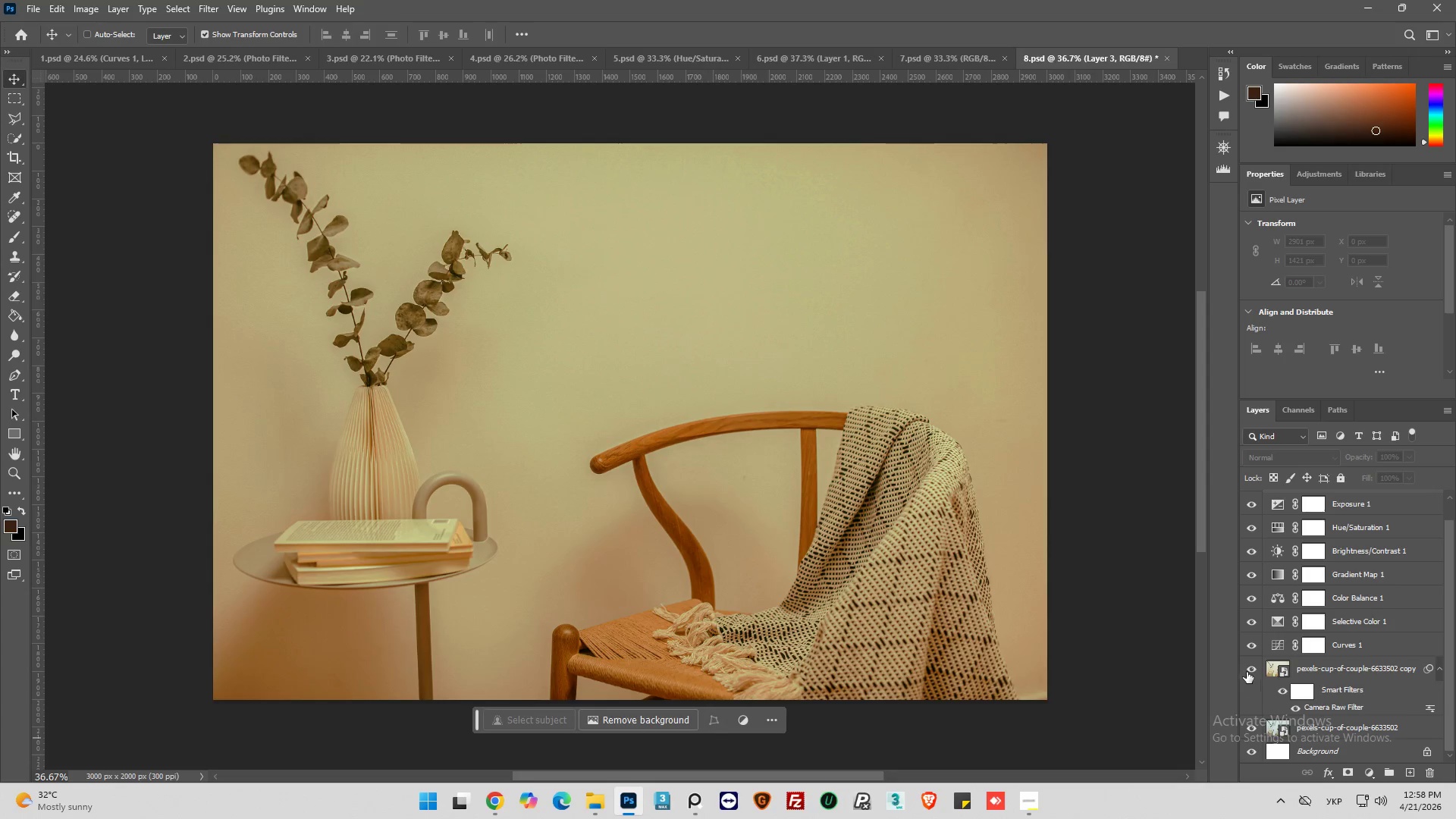 
hold_key(key=AltLeft, duration=1.3)
left_click([1244, 667])
 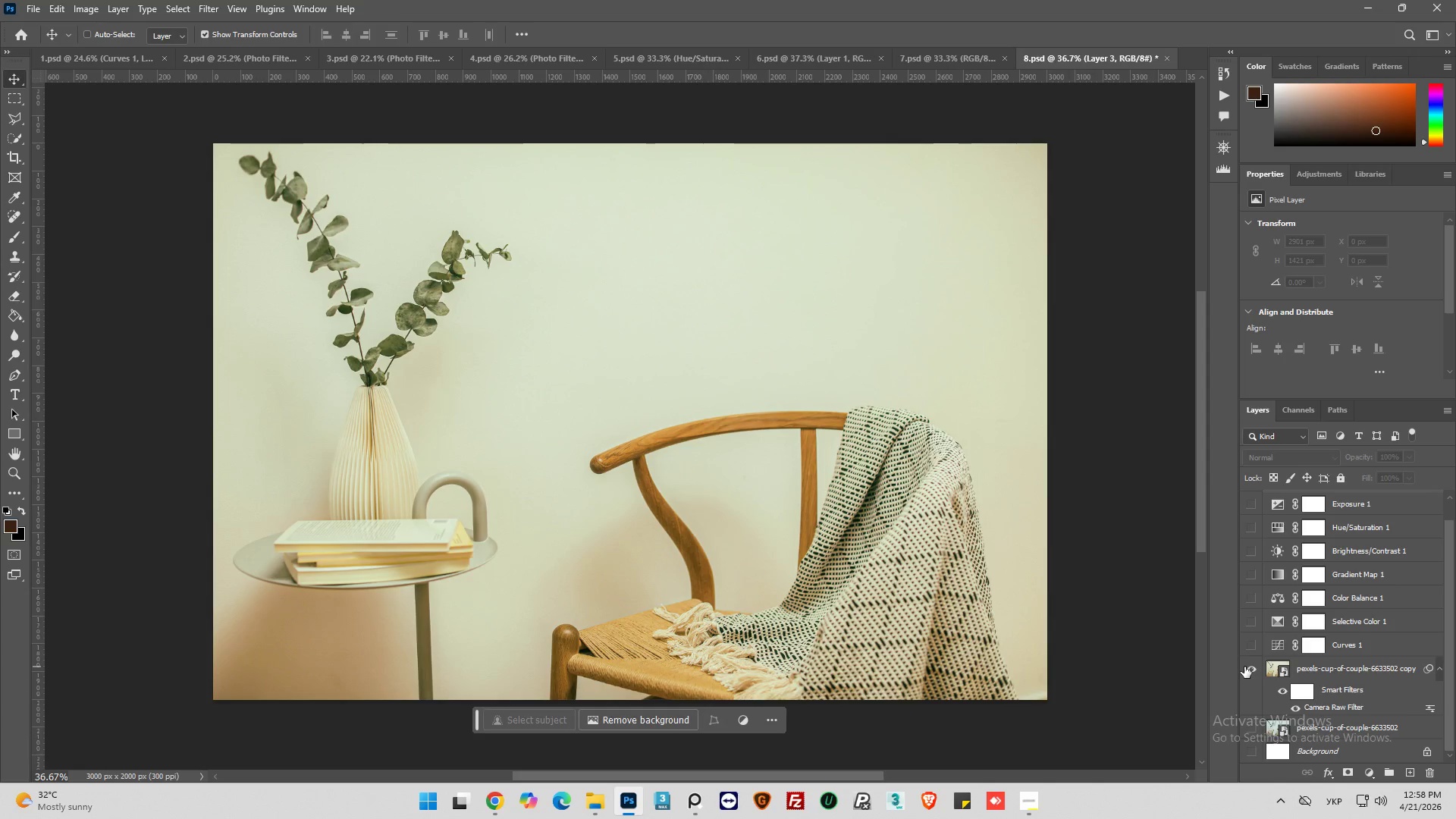 
left_click([1244, 667])
 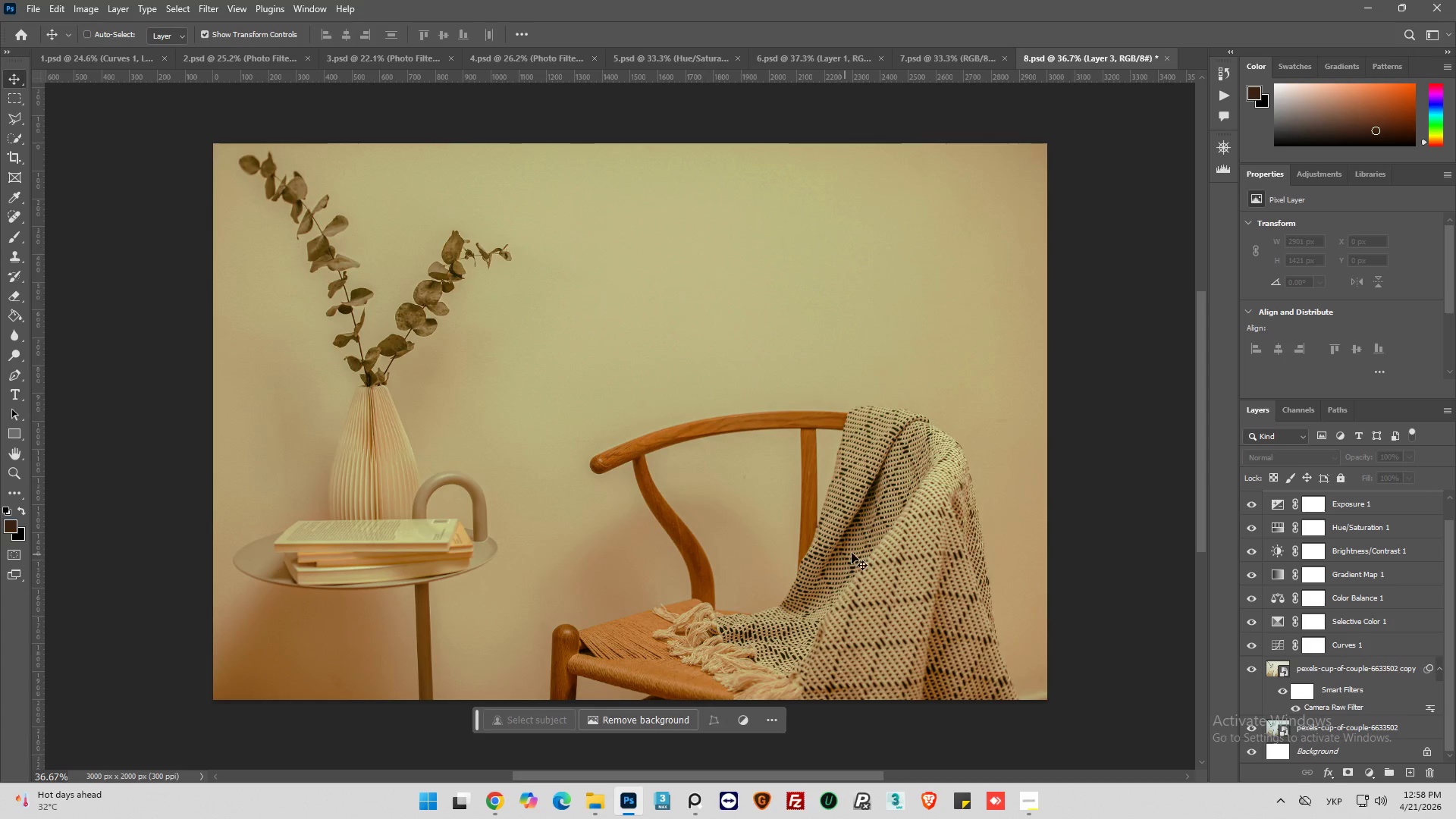 
key(Alt+AltLeft)
 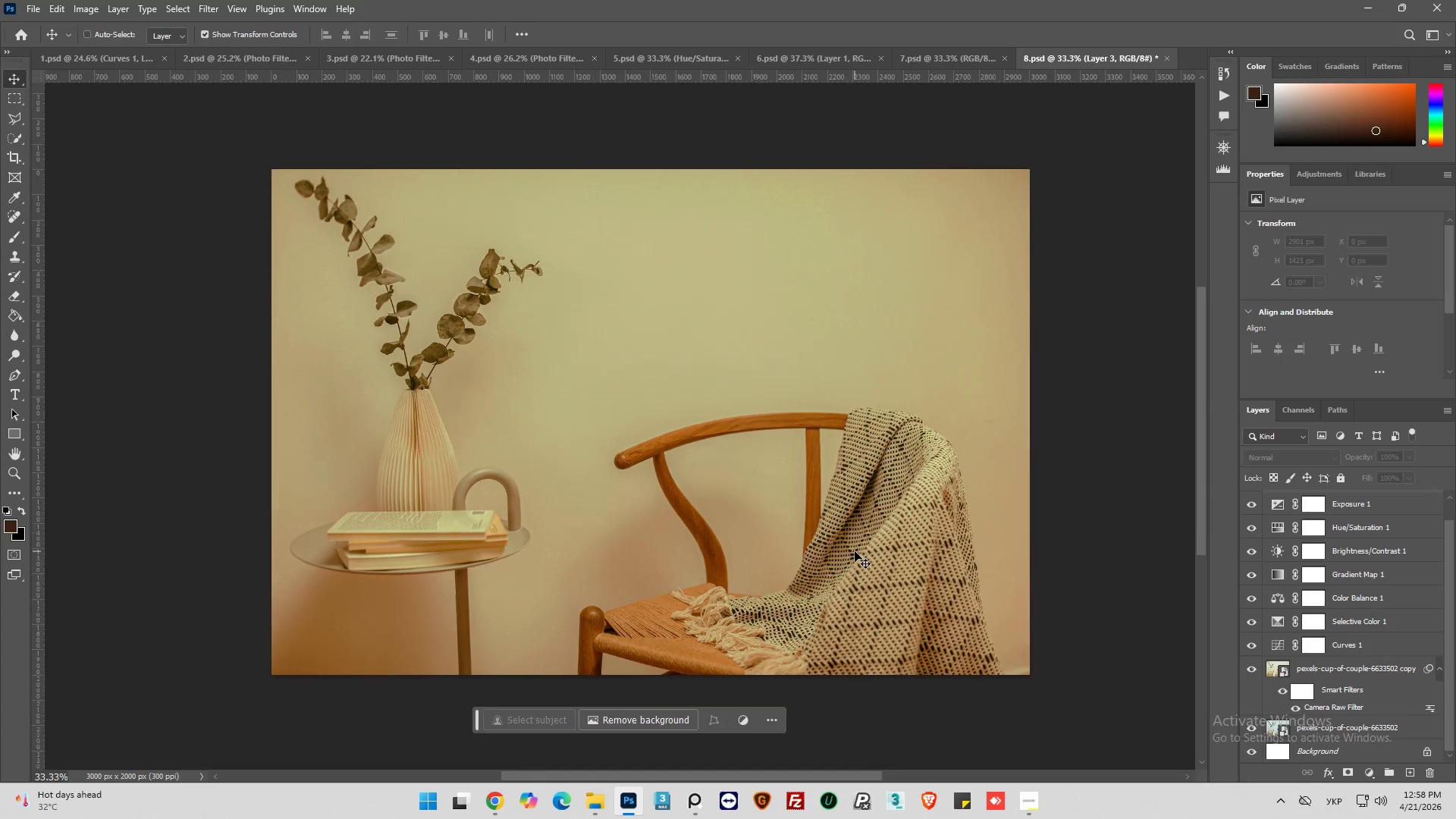 
scroll: coordinate [855, 551], scroll_direction: down, amount: 5.0
 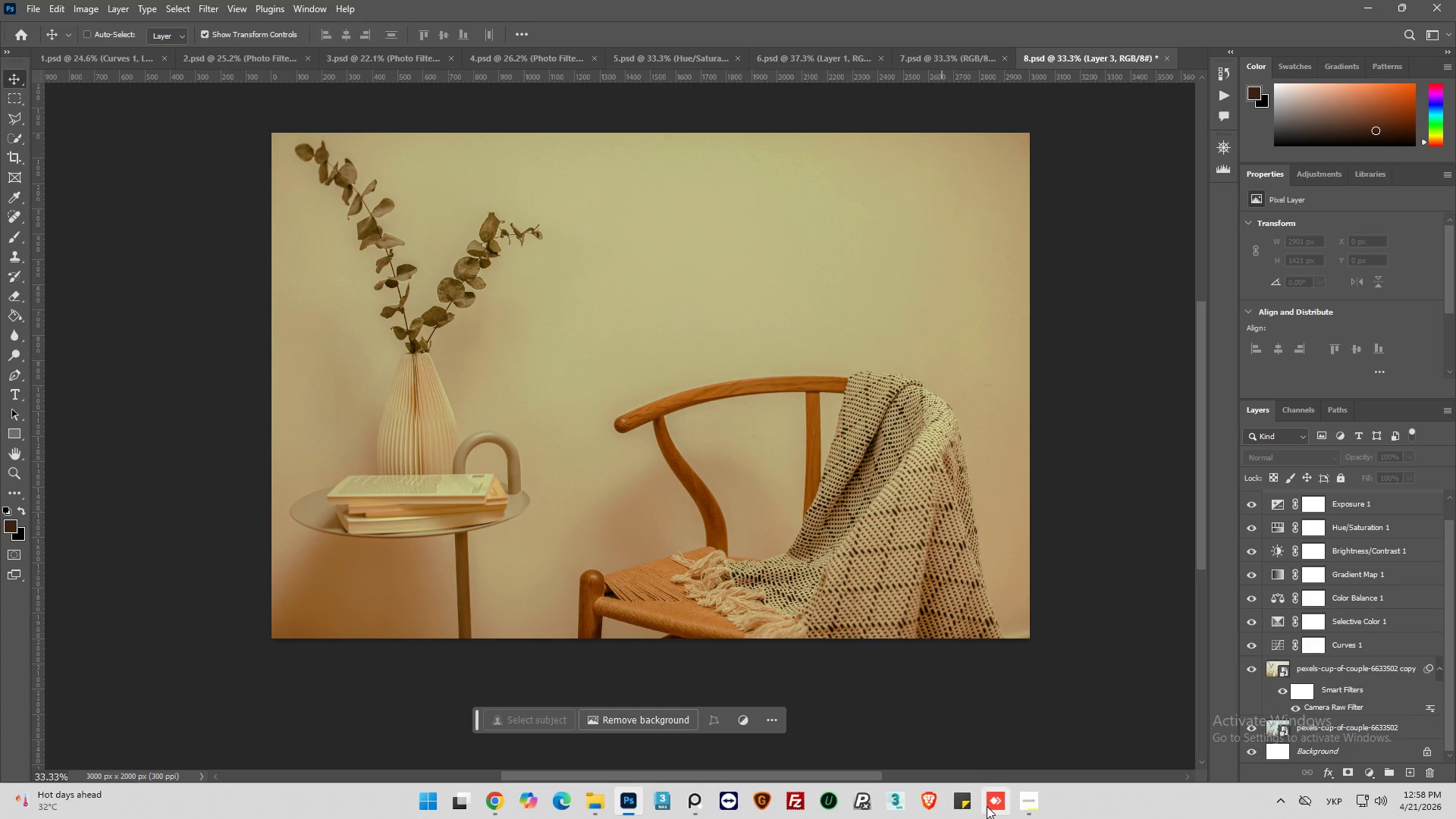 
left_click([1023, 809])